 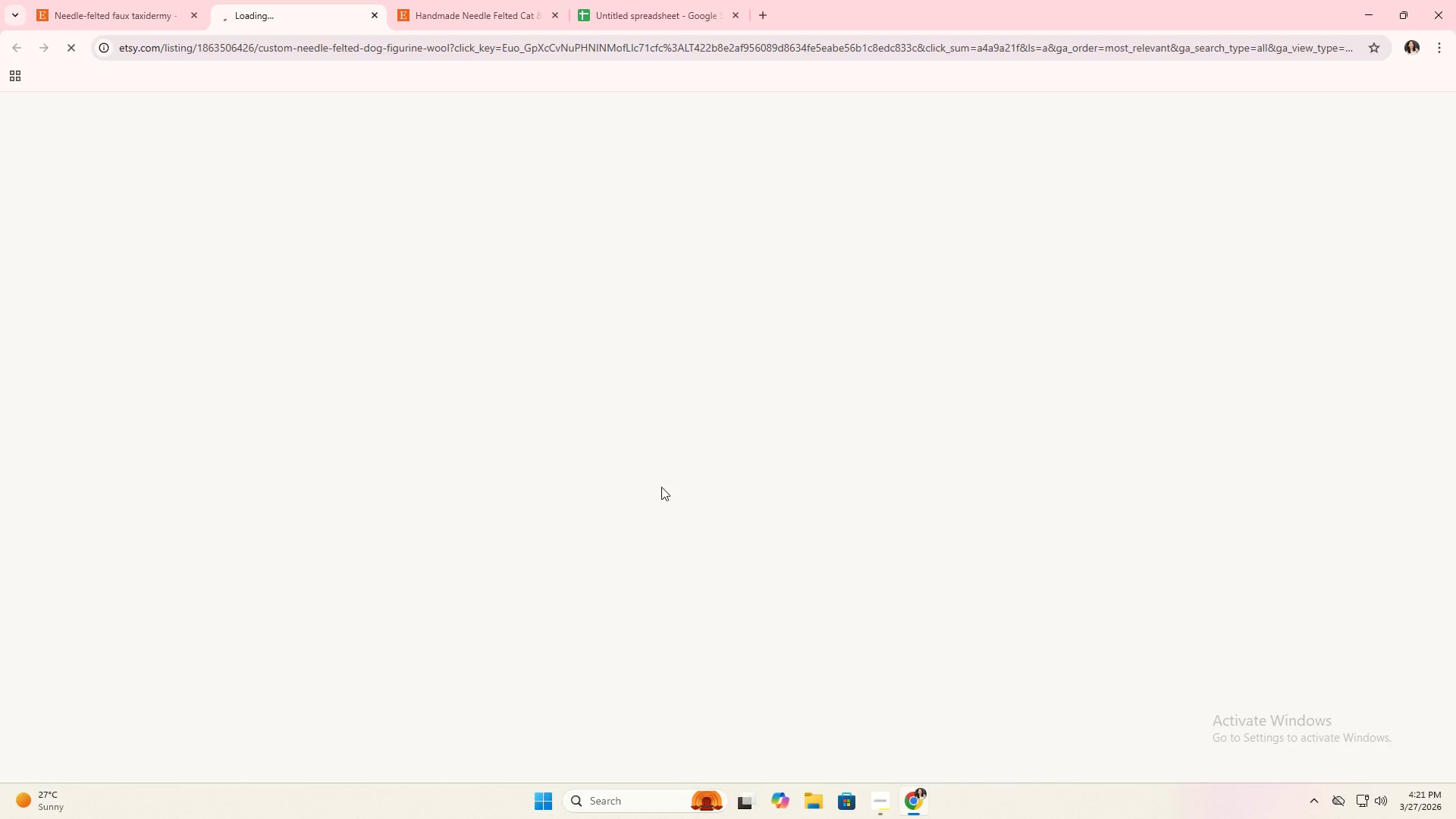 
left_click([837, 518])
 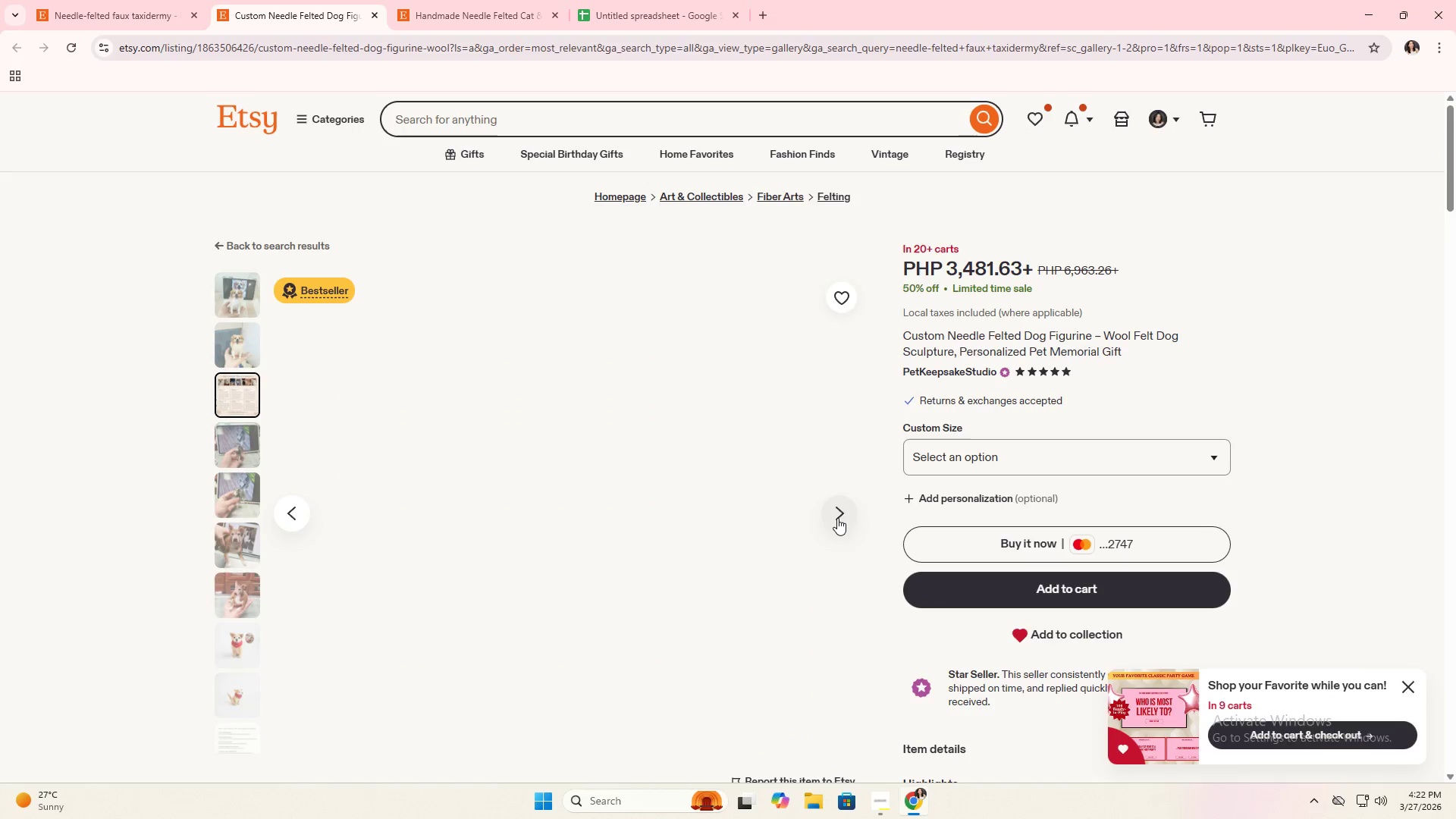 
left_click([837, 518])
 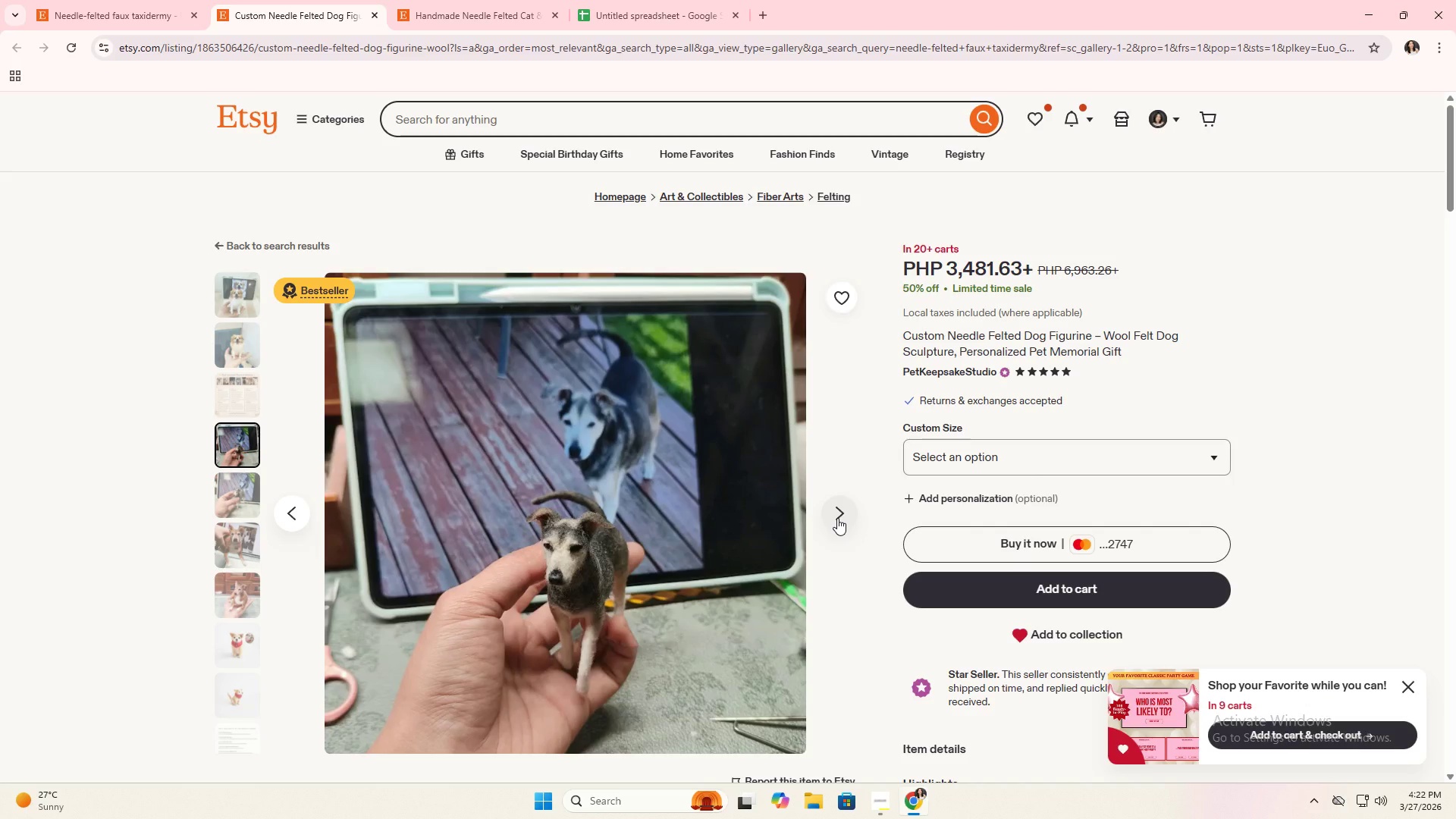 
left_click([837, 518])
 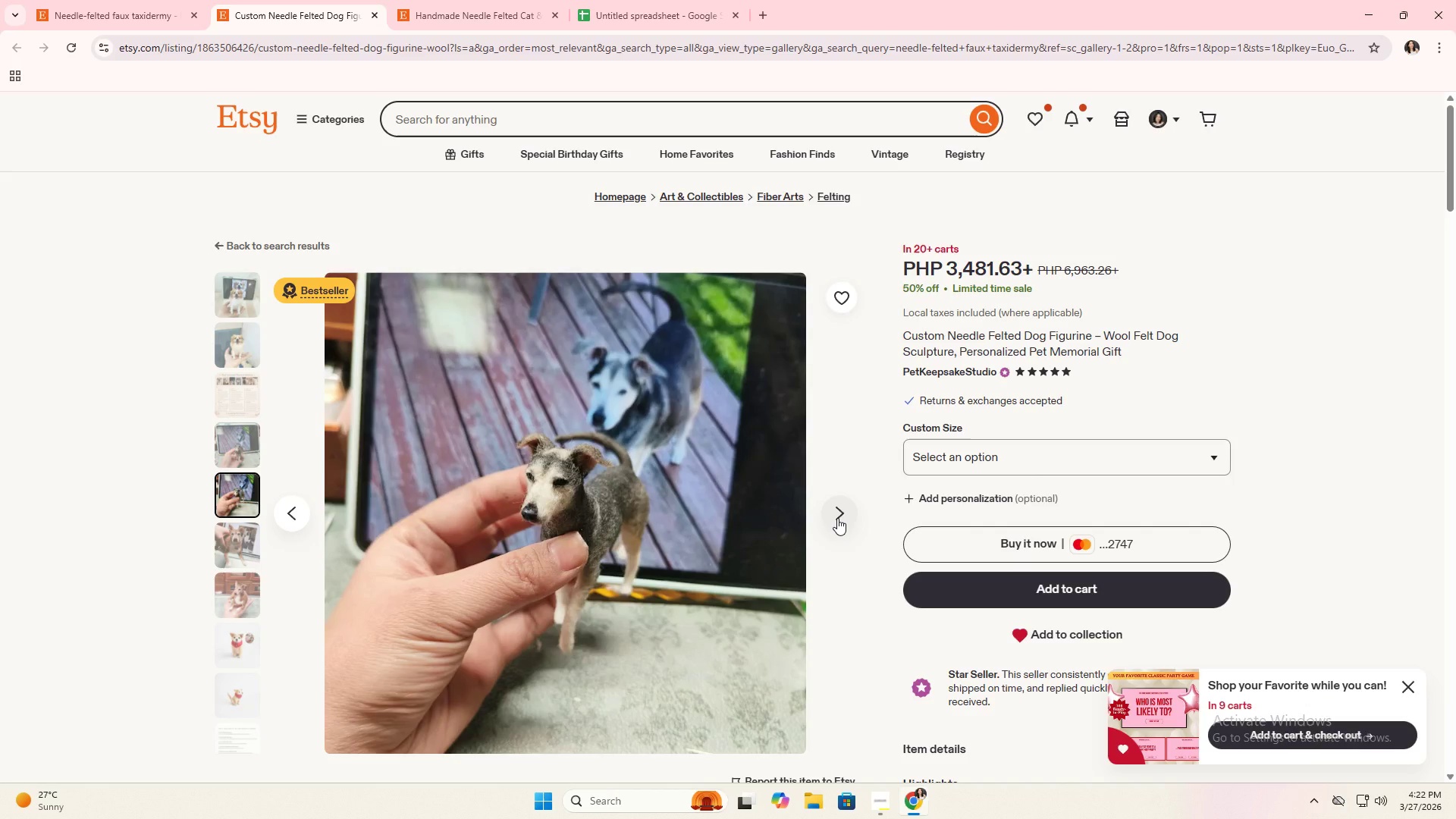 
left_click([837, 518])
 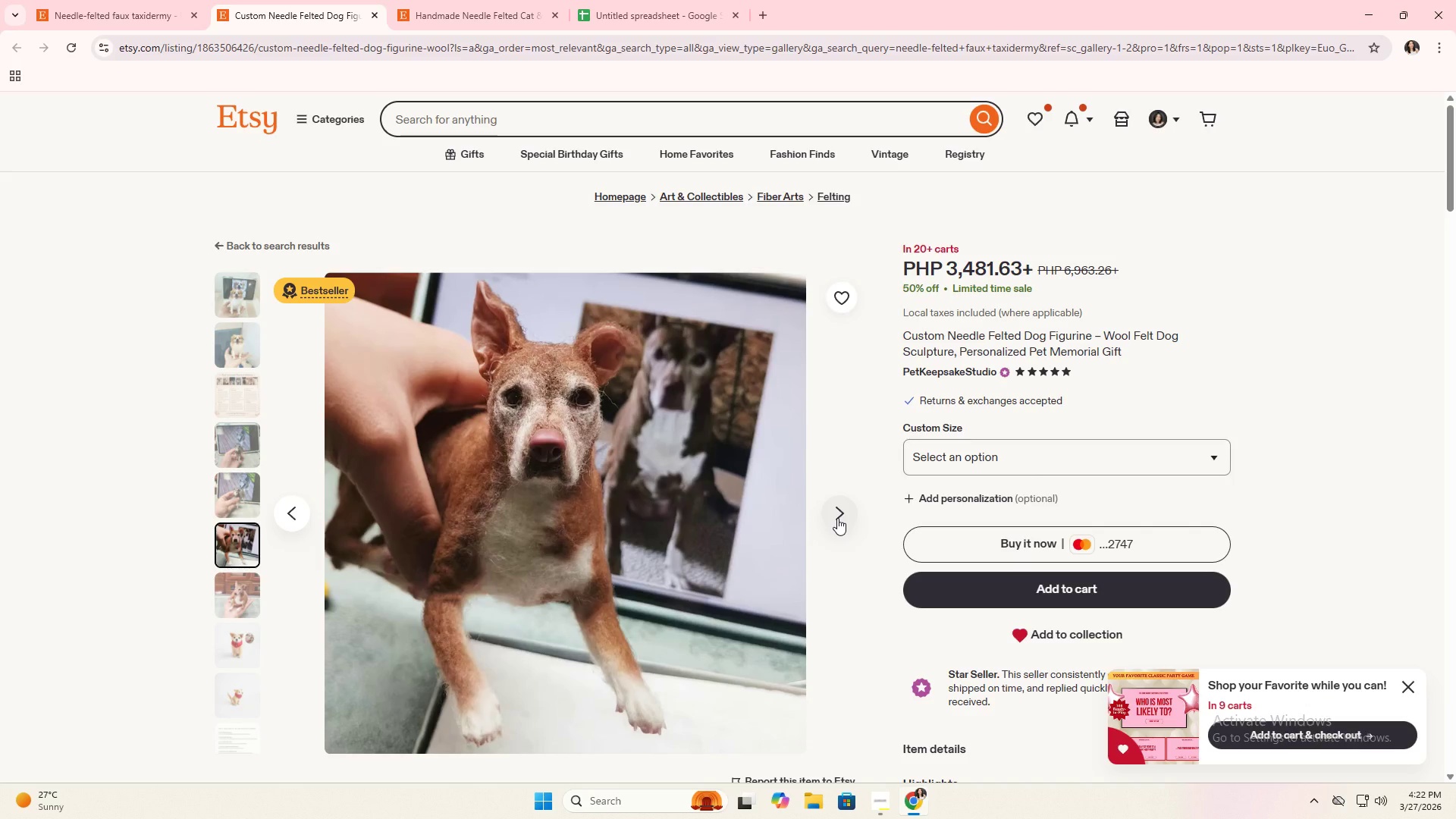 
left_click([837, 518])
 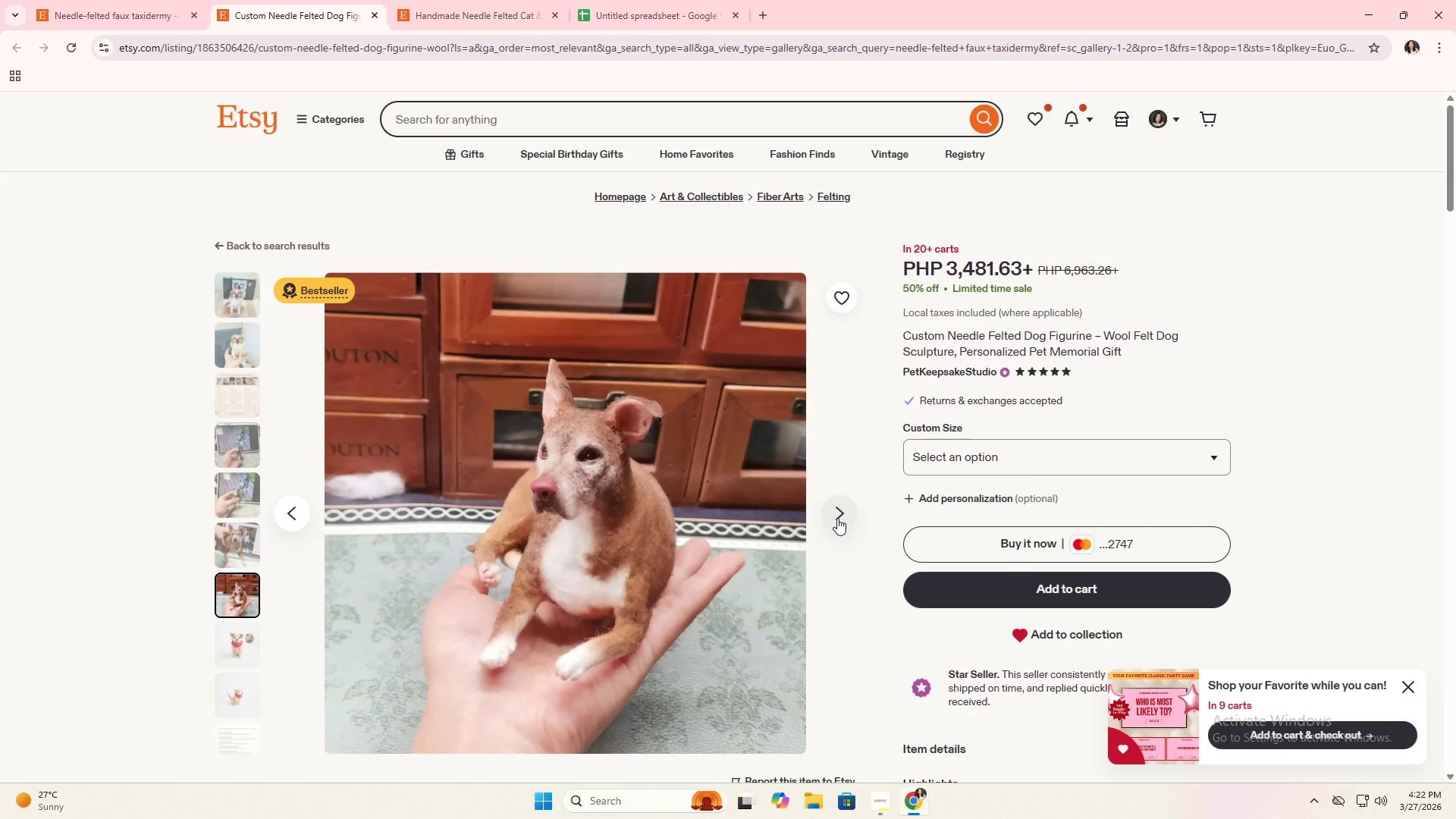 
left_click([837, 518])
 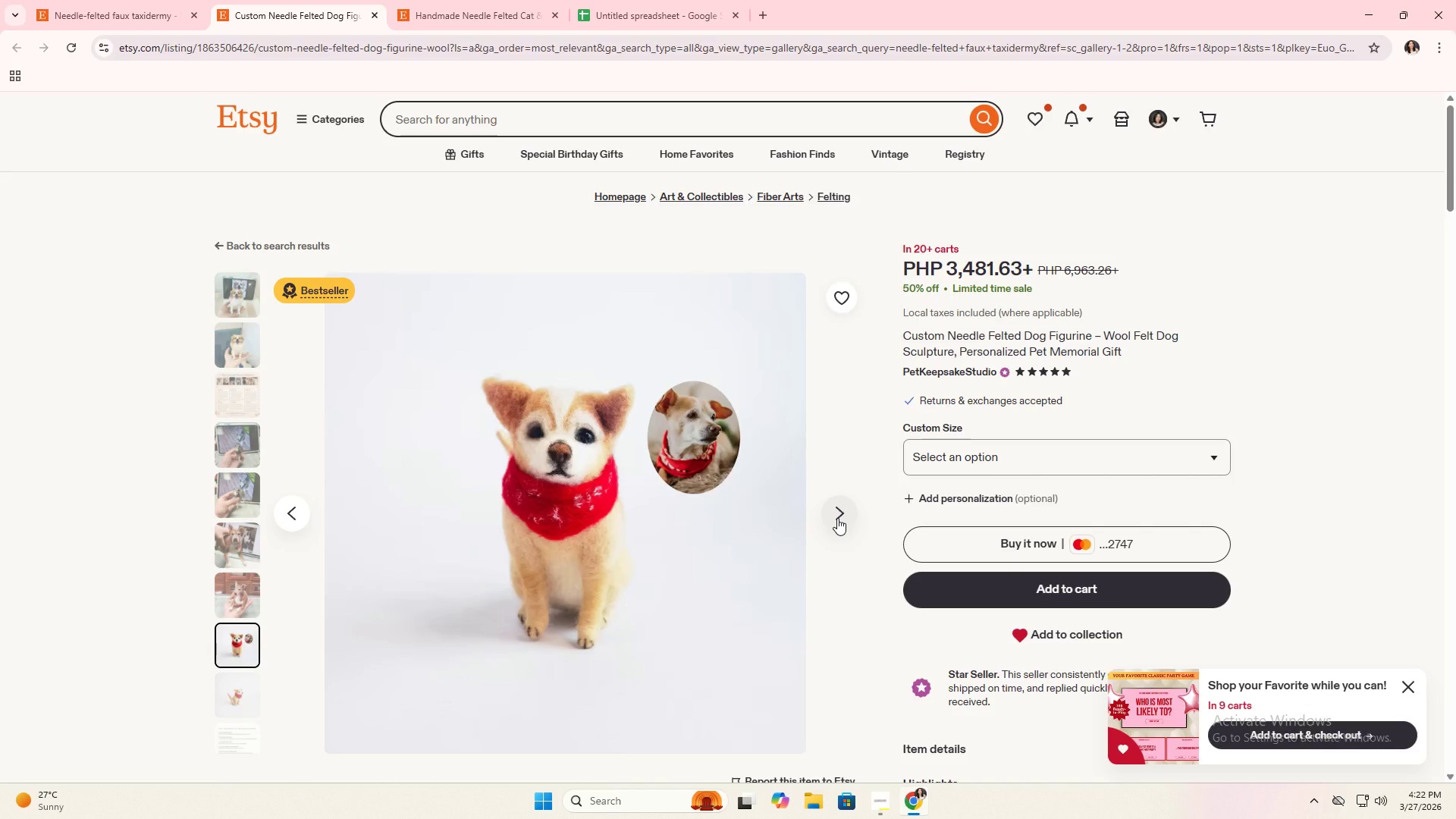 
scroll: coordinate [912, 599], scroll_direction: down, amount: 16.0
 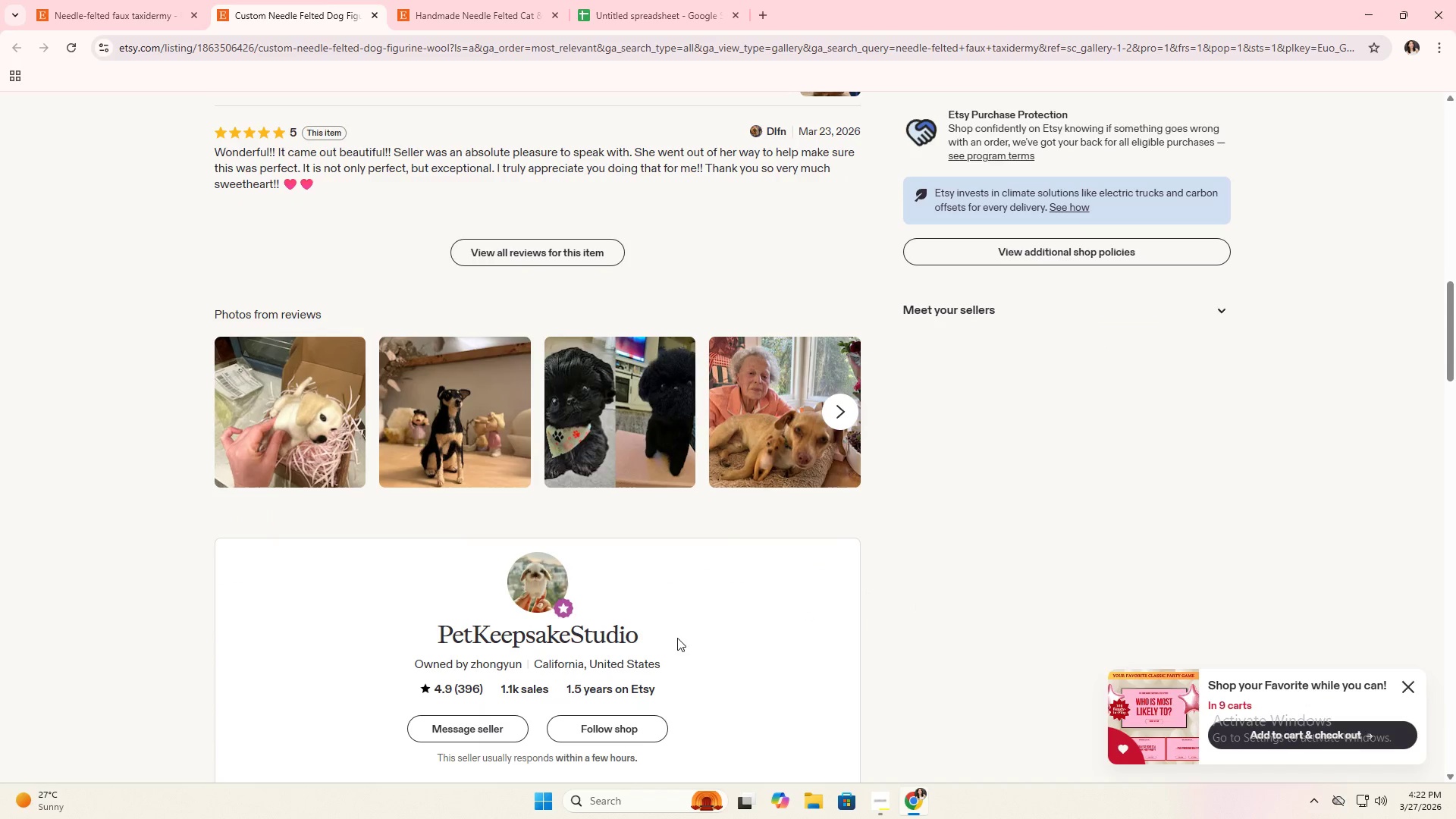 
left_click([597, 641])
 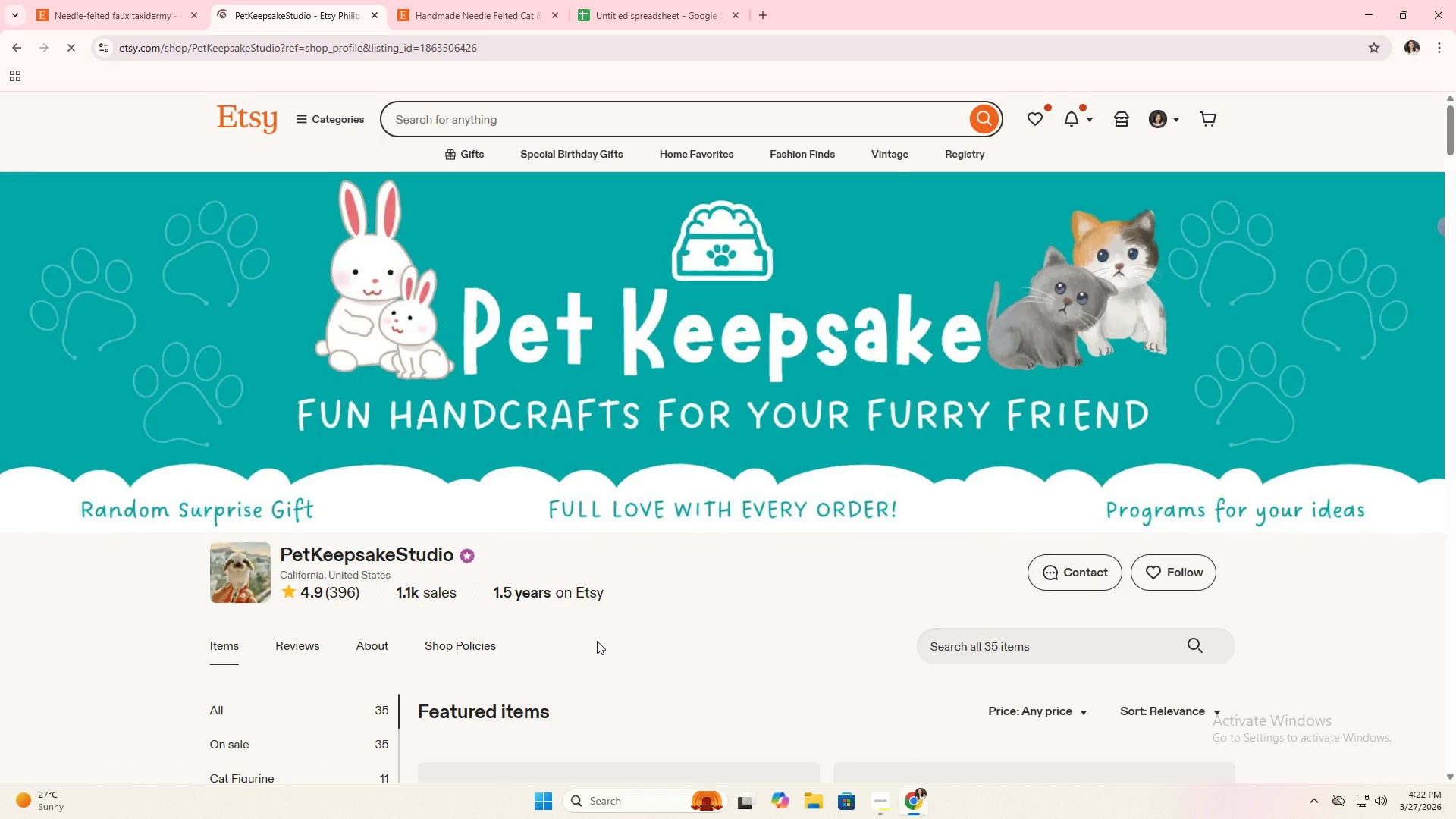 
scroll: coordinate [601, 623], scroll_direction: down, amount: 10.0
 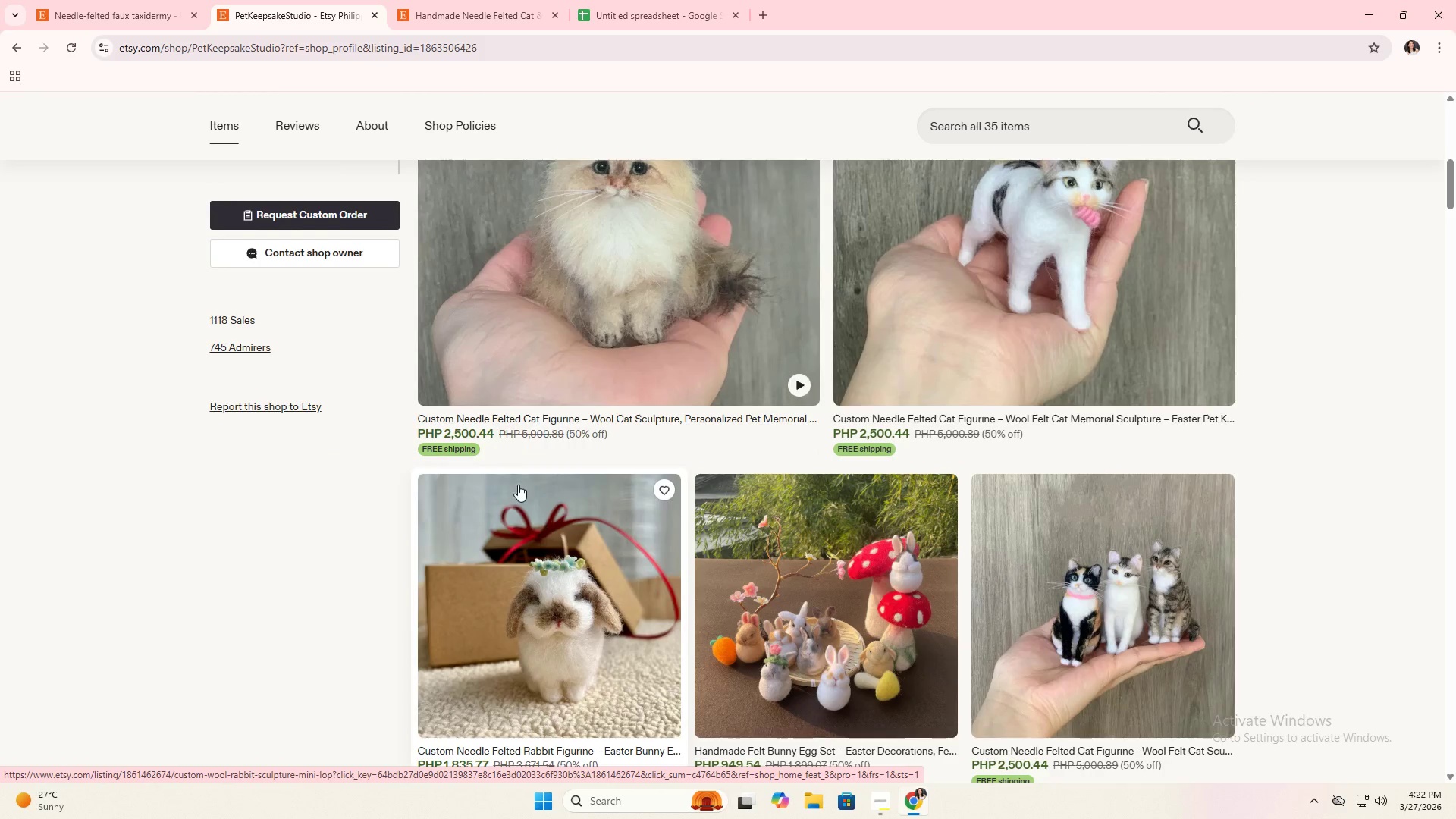 
scroll: coordinate [518, 484], scroll_direction: up, amount: 9.0
 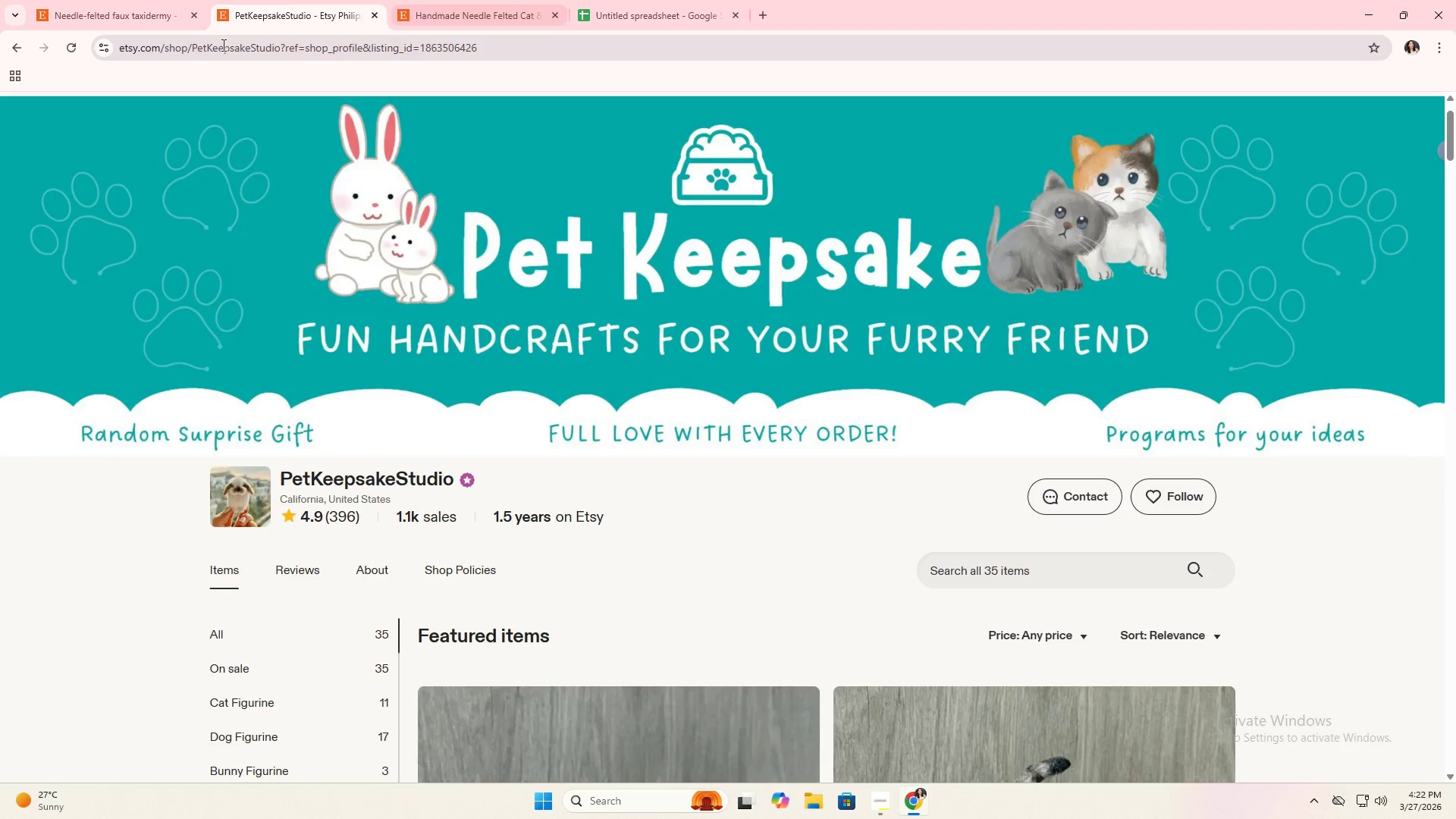 
left_click([152, 0])
 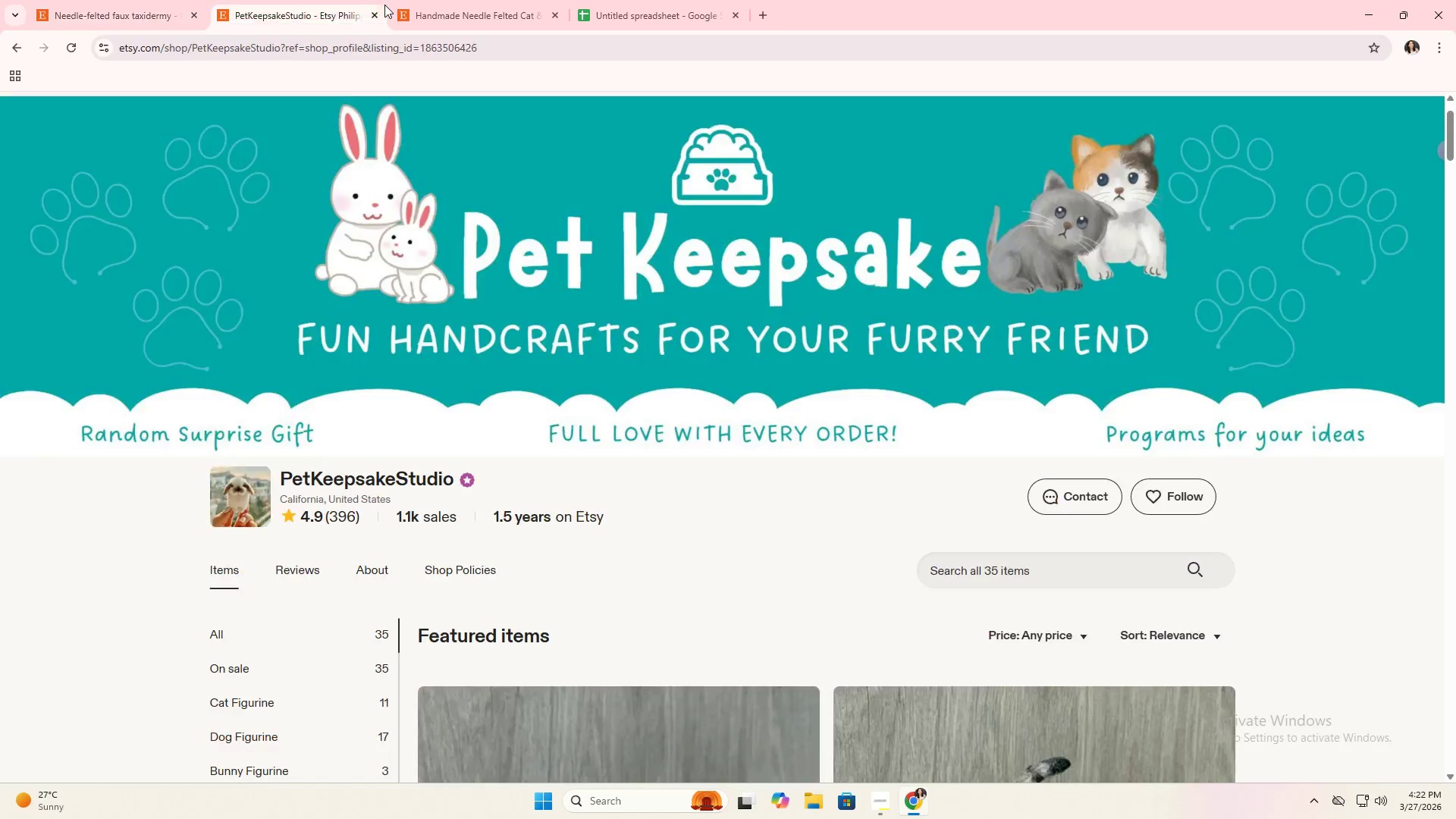 
double_click([437, 7])
 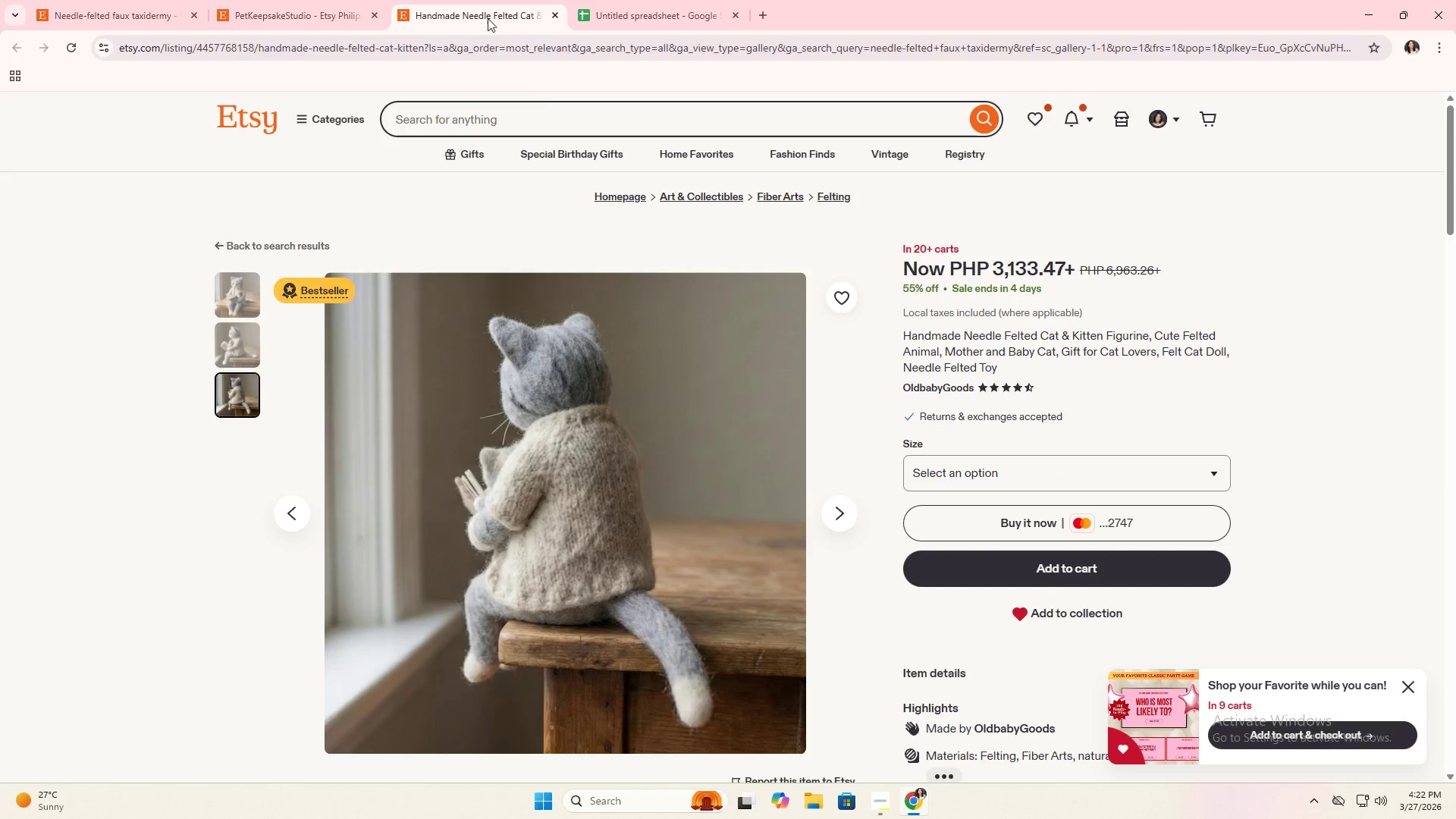 
scroll: coordinate [552, 428], scroll_direction: down, amount: 7.0
 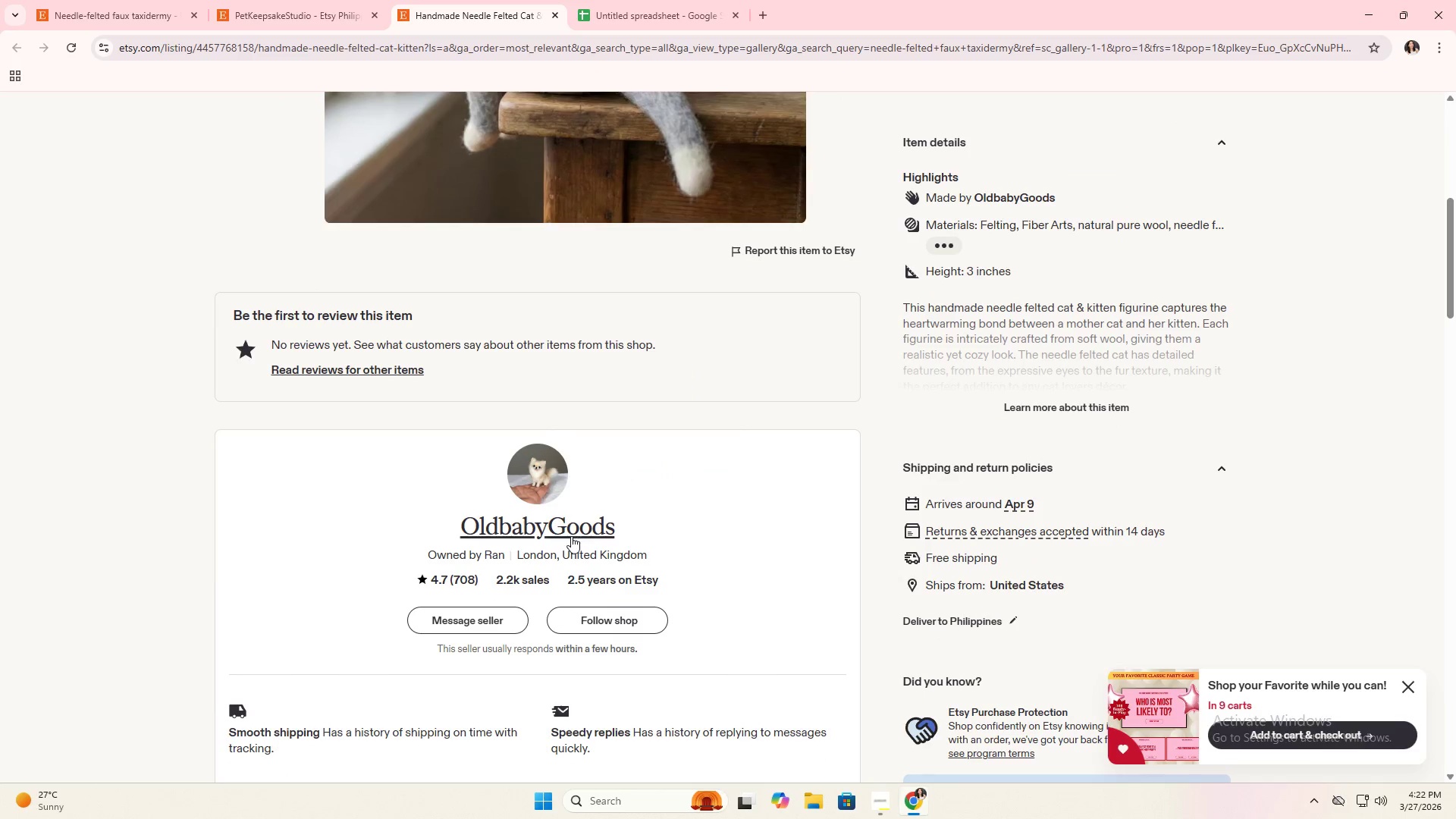 
left_click([571, 535])
 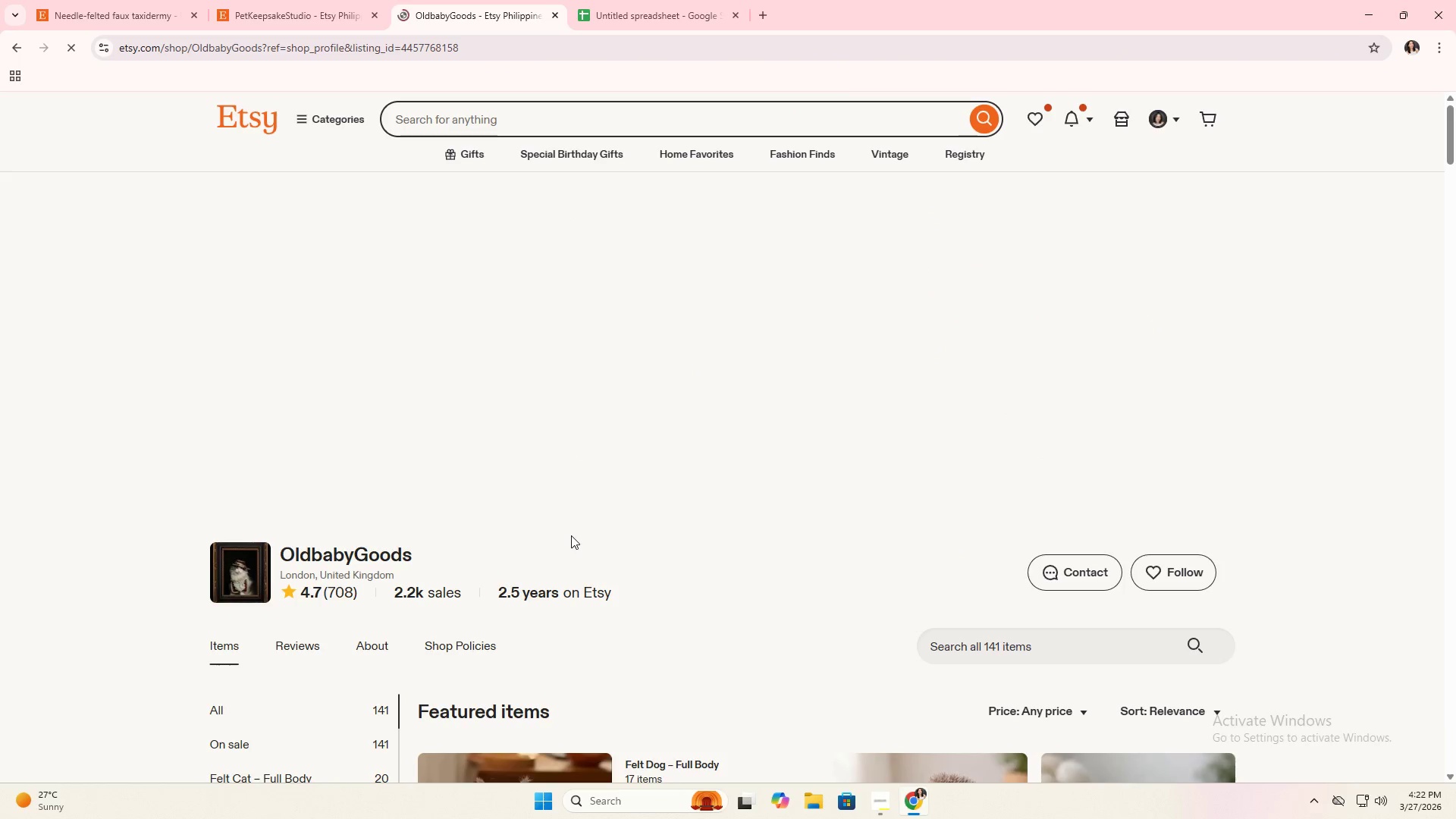 
scroll: coordinate [571, 535], scroll_direction: down, amount: 6.0
 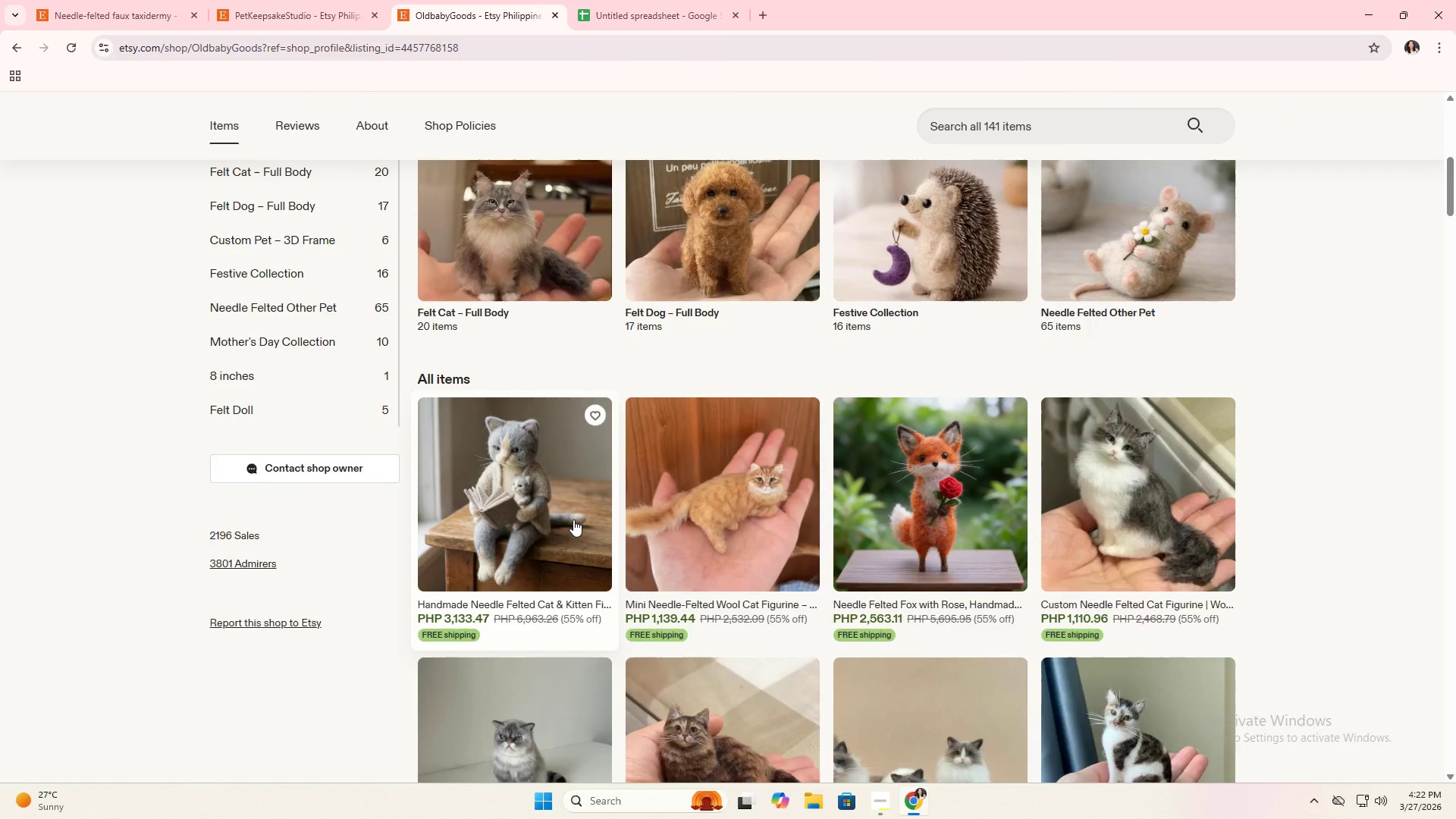 
scroll: coordinate [576, 441], scroll_direction: up, amount: 15.0
 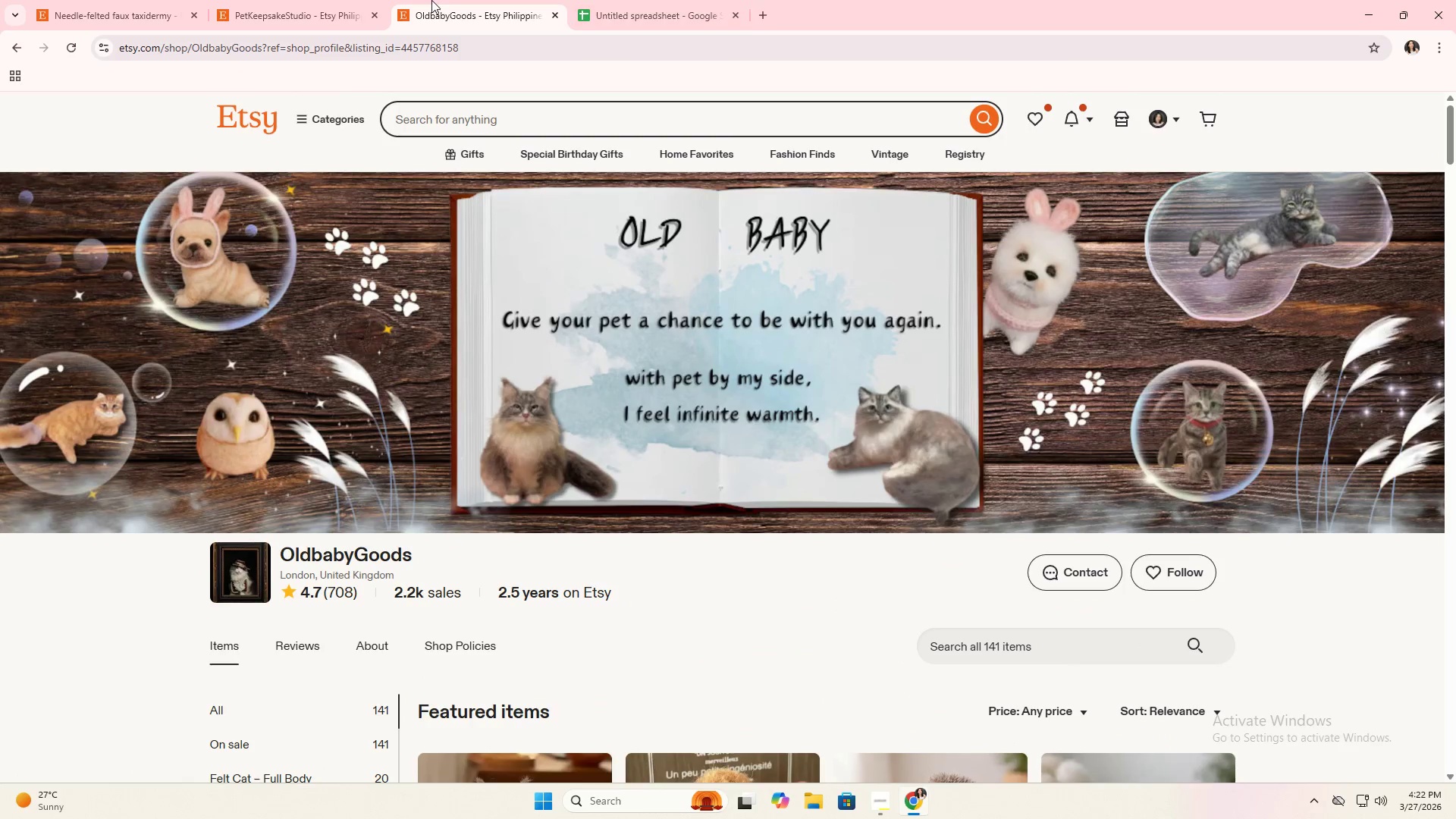 
double_click([350, 0])
 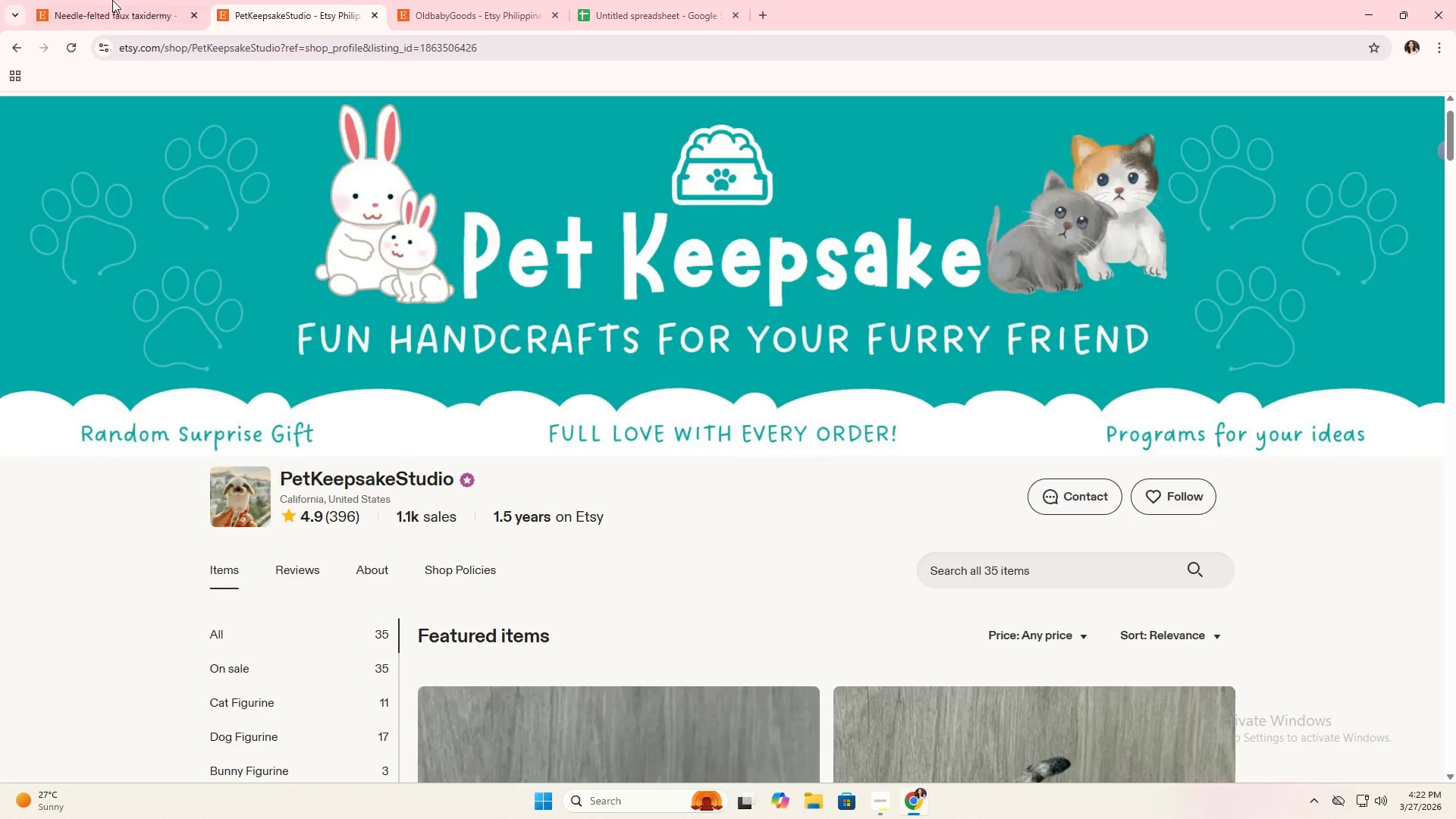 
triple_click([83, 0])
 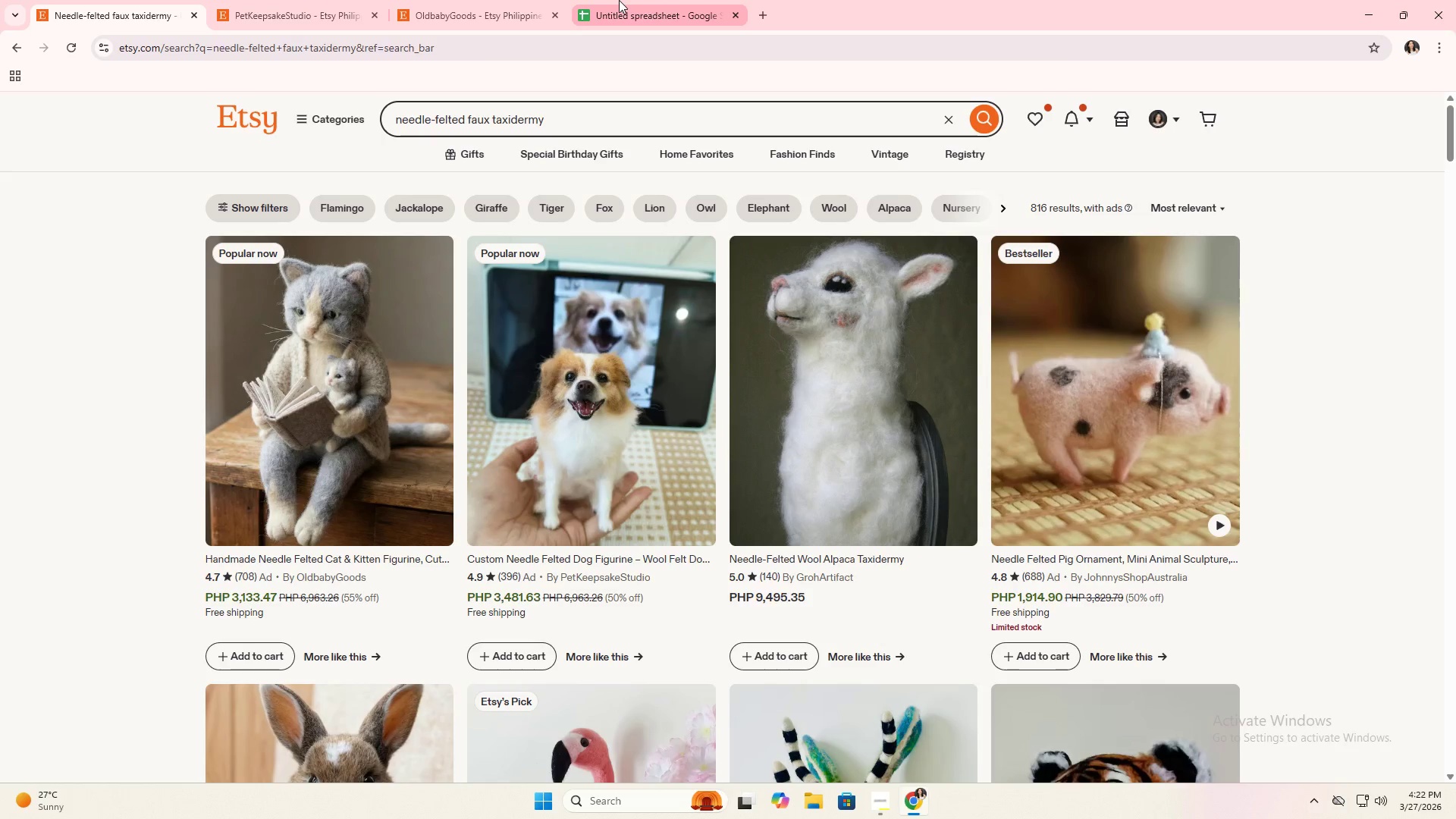 
left_click([622, 0])
 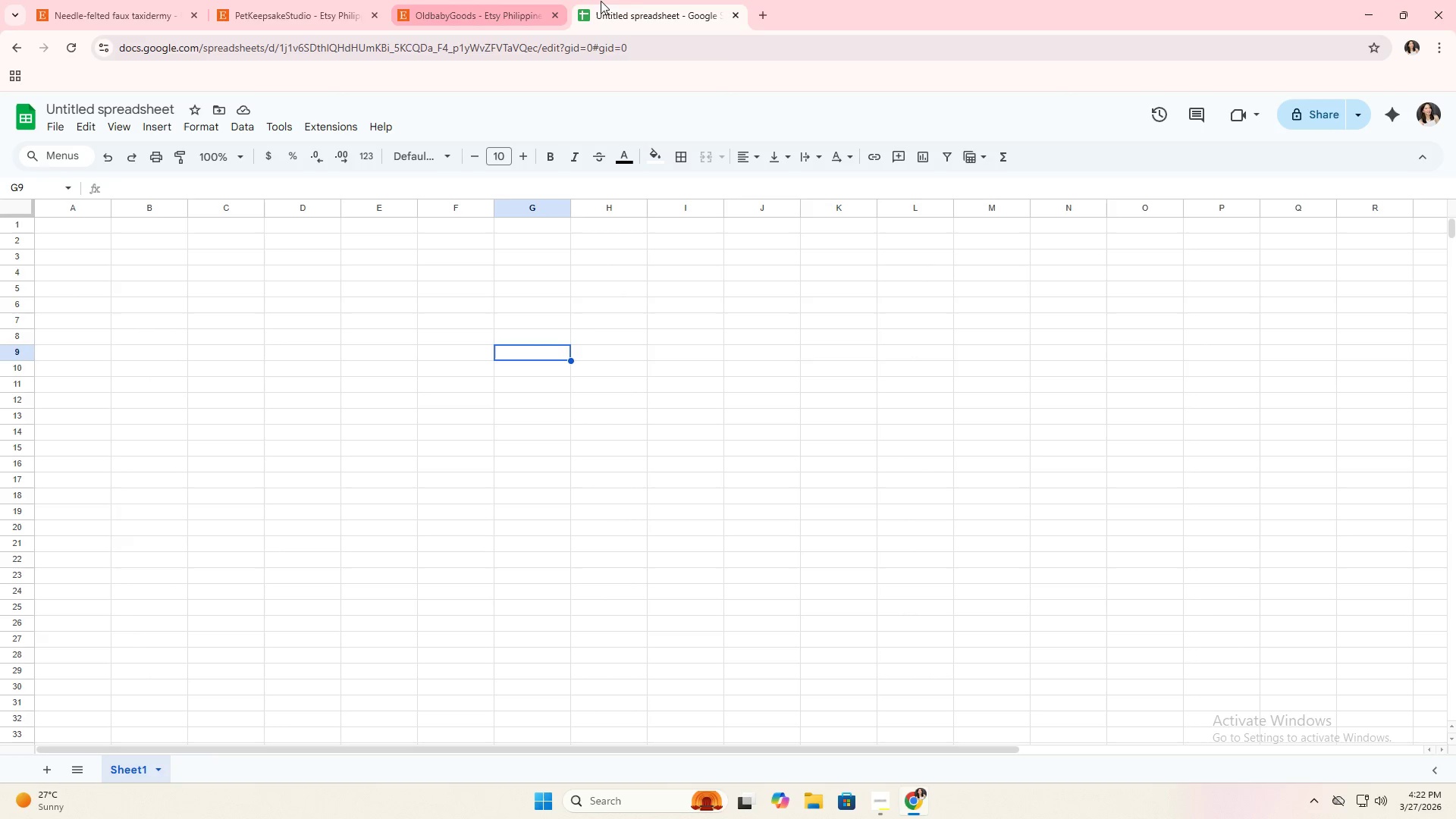 
key(Alt+AltLeft)
 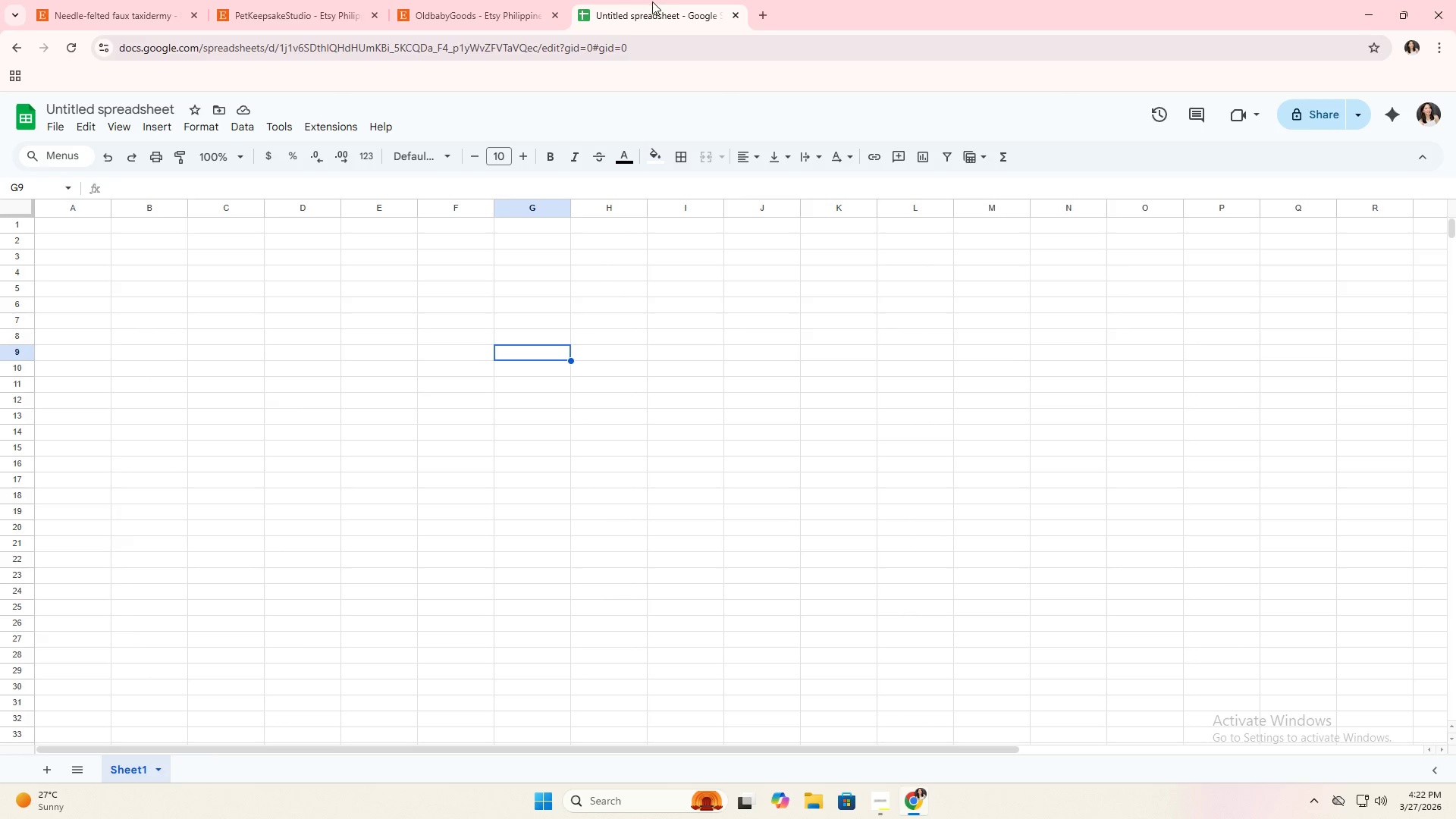 
key(Alt+Tab)